 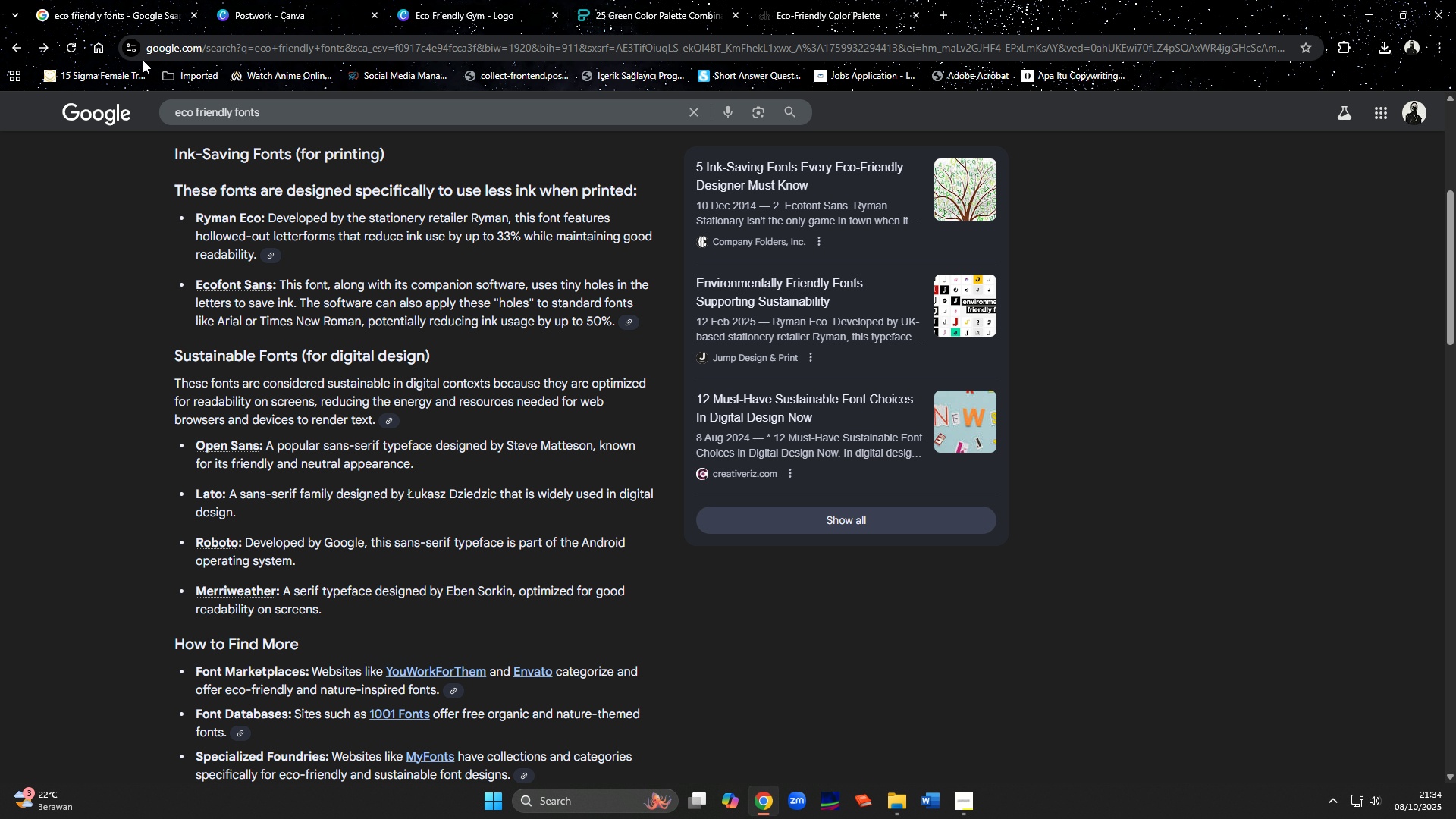 
left_click([11, 55])
 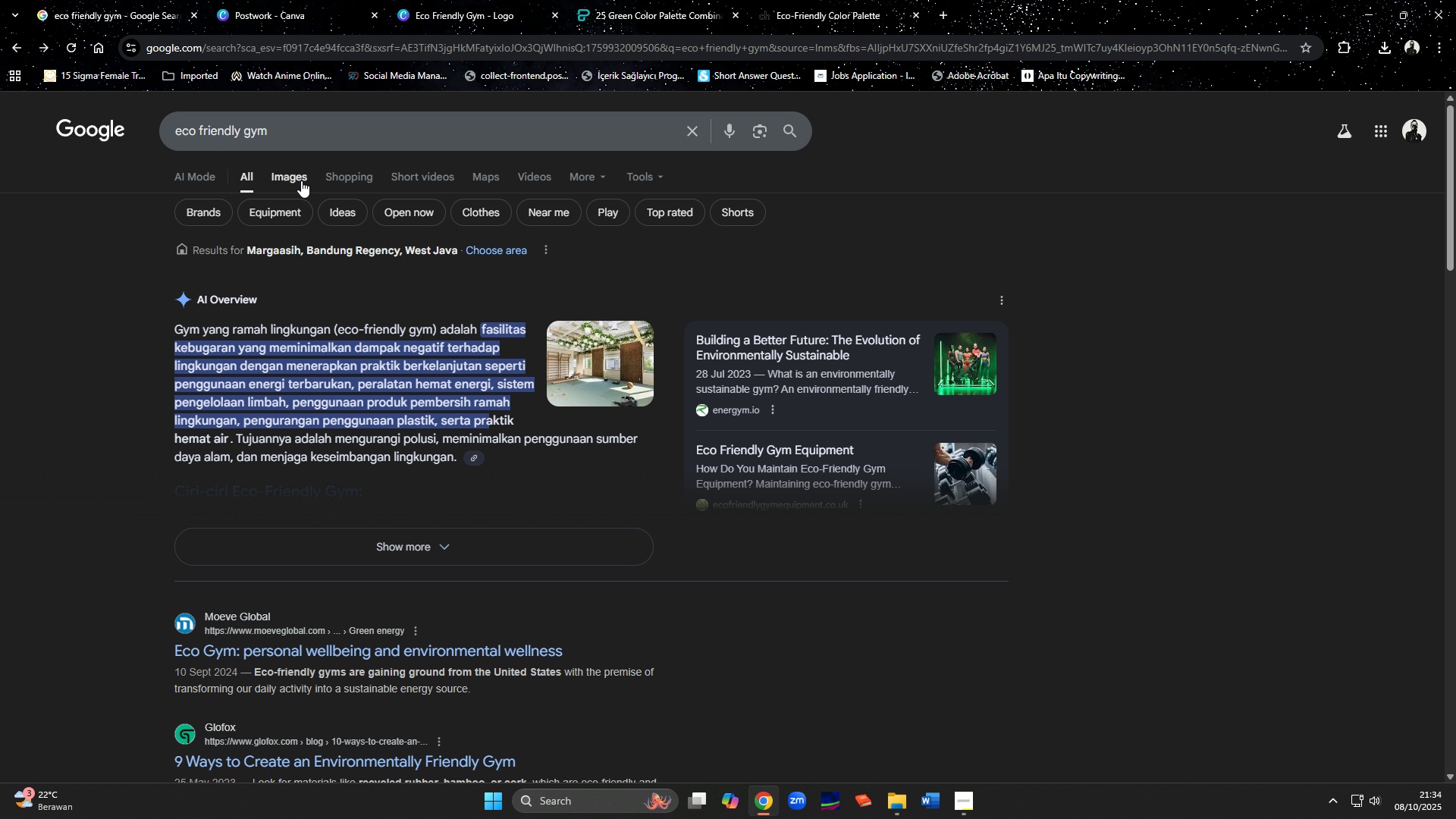 
left_click([301, 180])
 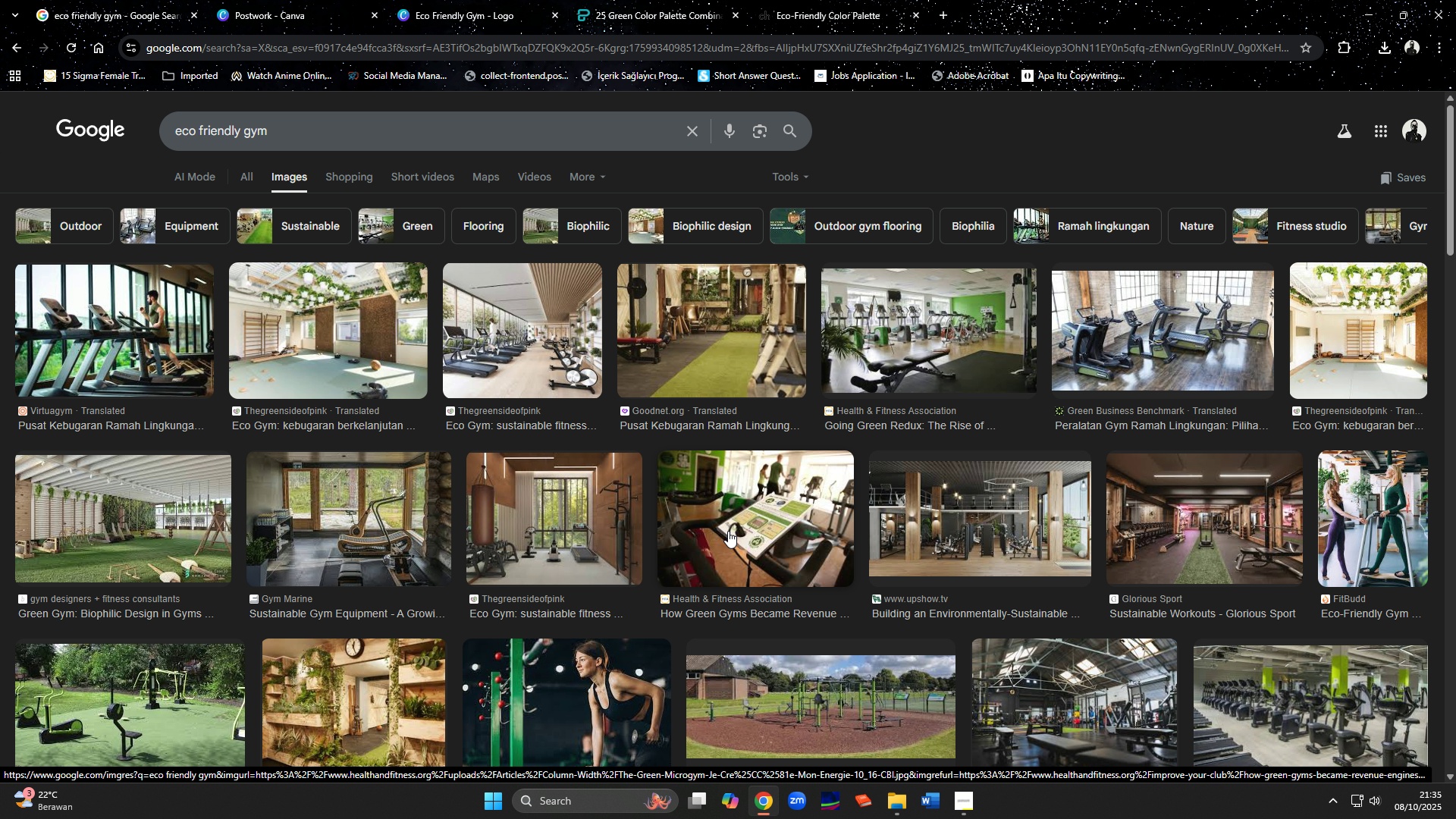 
middle_click([951, 347])
 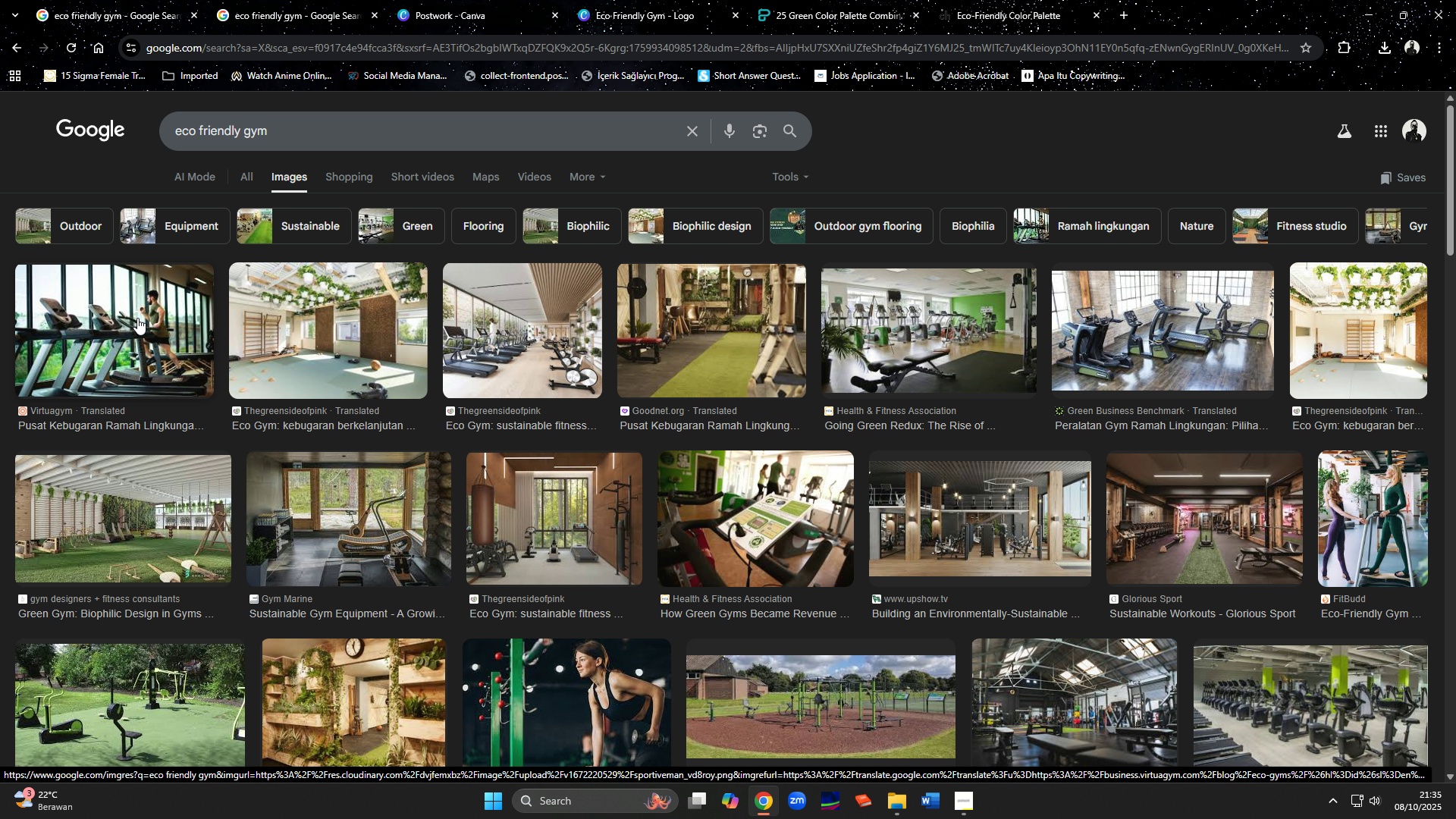 
wait(6.3)
 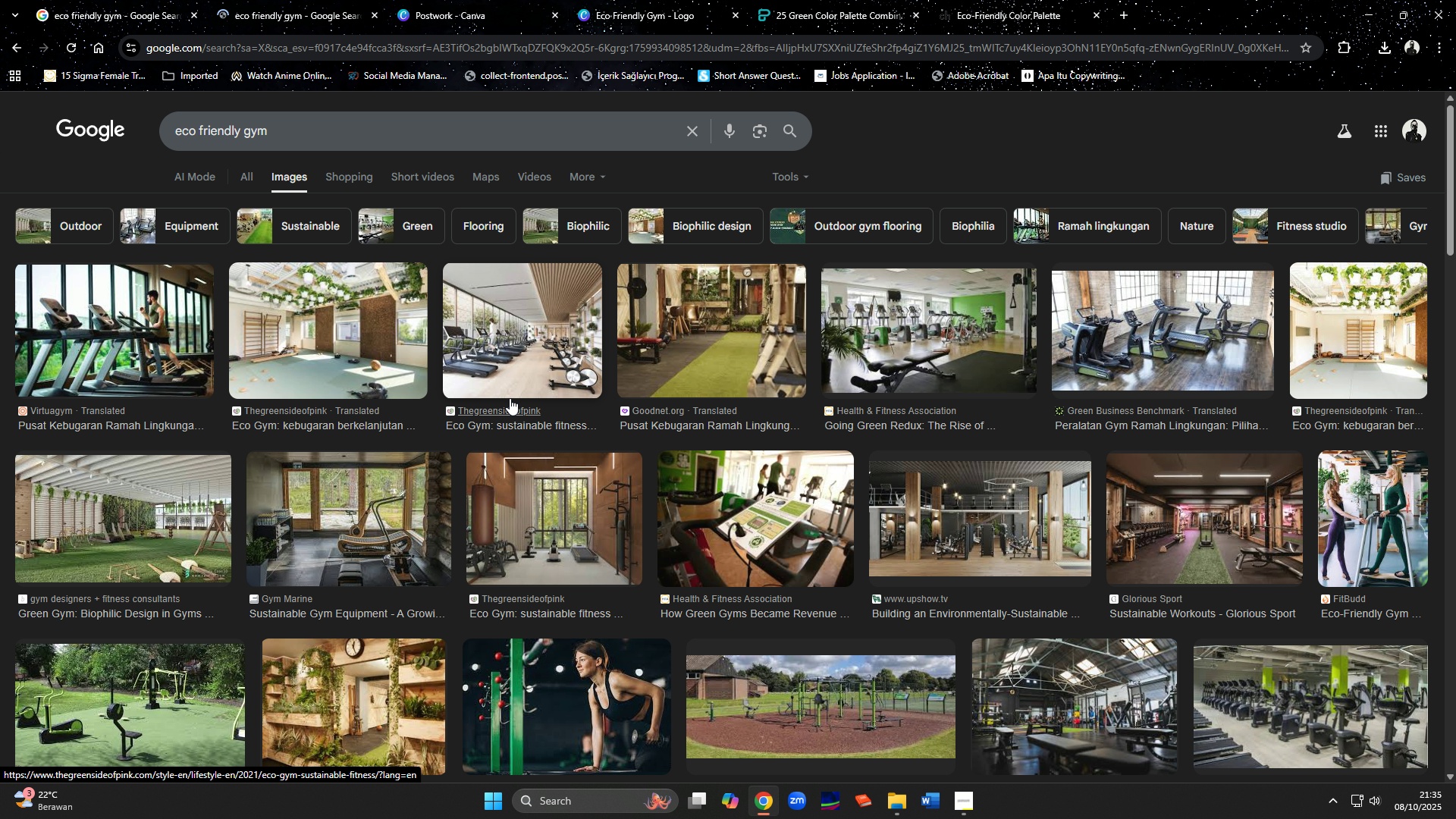 
scroll: coordinate [744, 482], scroll_direction: down, amount: 6.0
 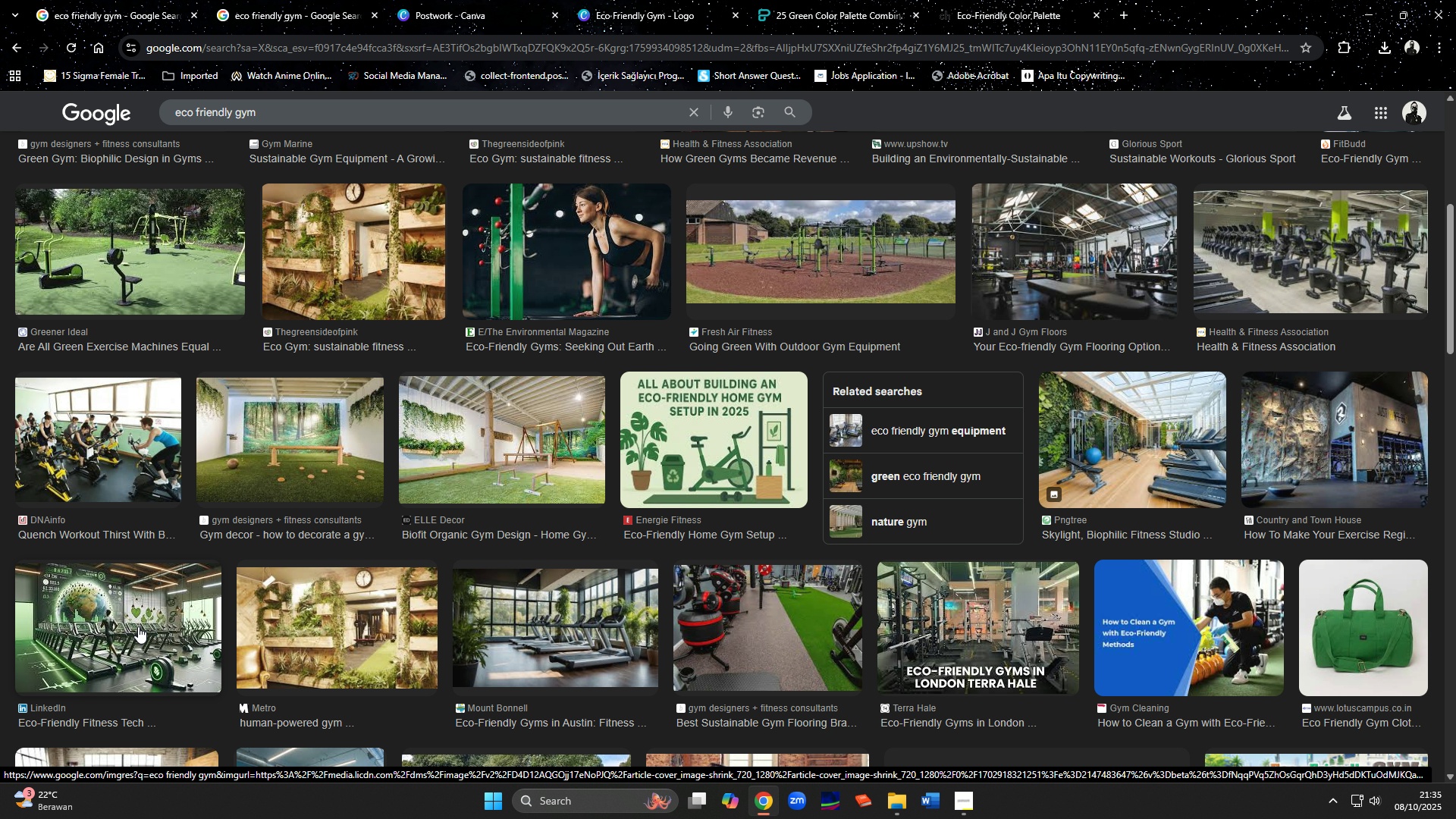 
wait(5.5)
 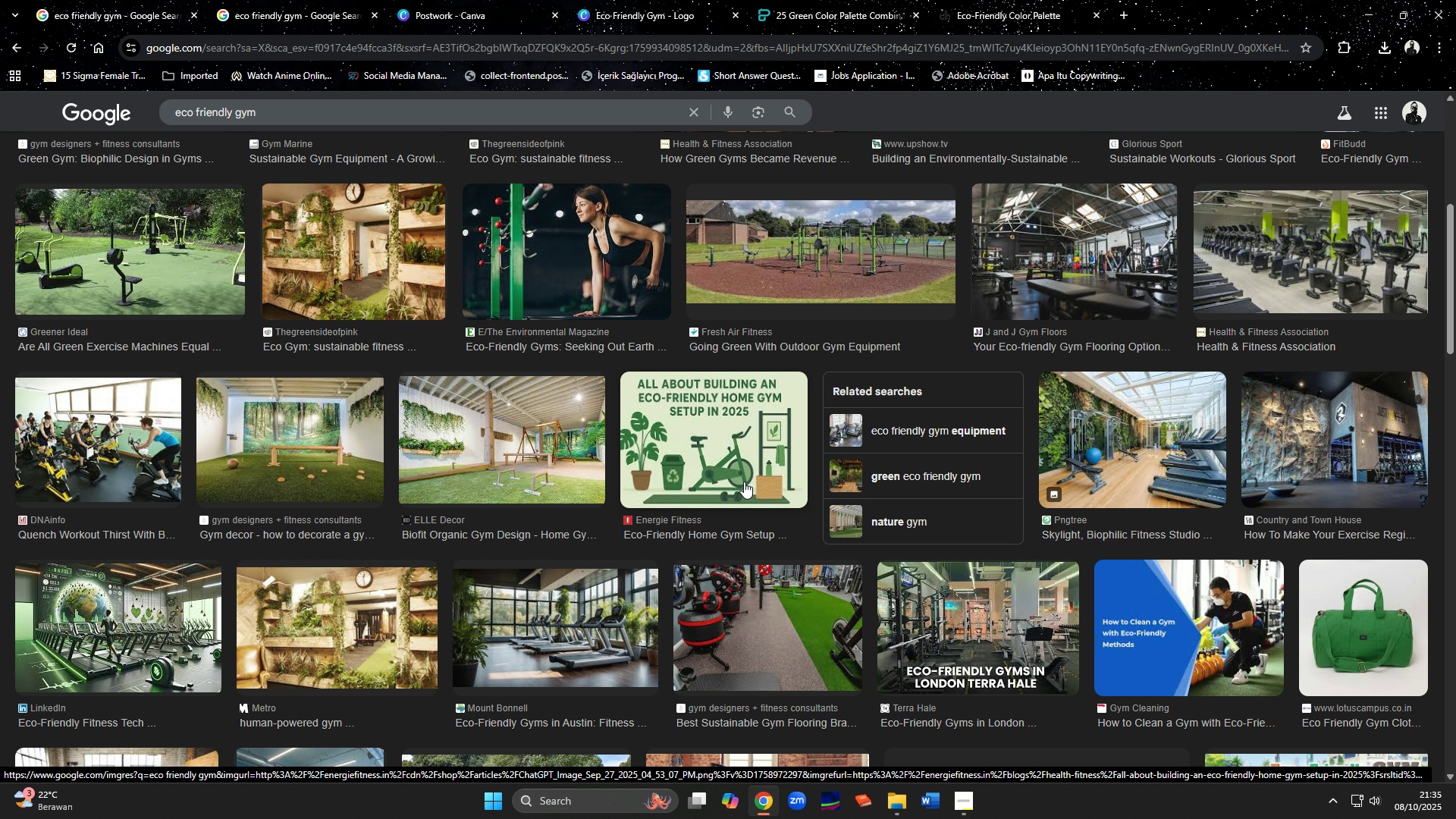 
scroll: coordinate [939, 524], scroll_direction: down, amount: 6.0
 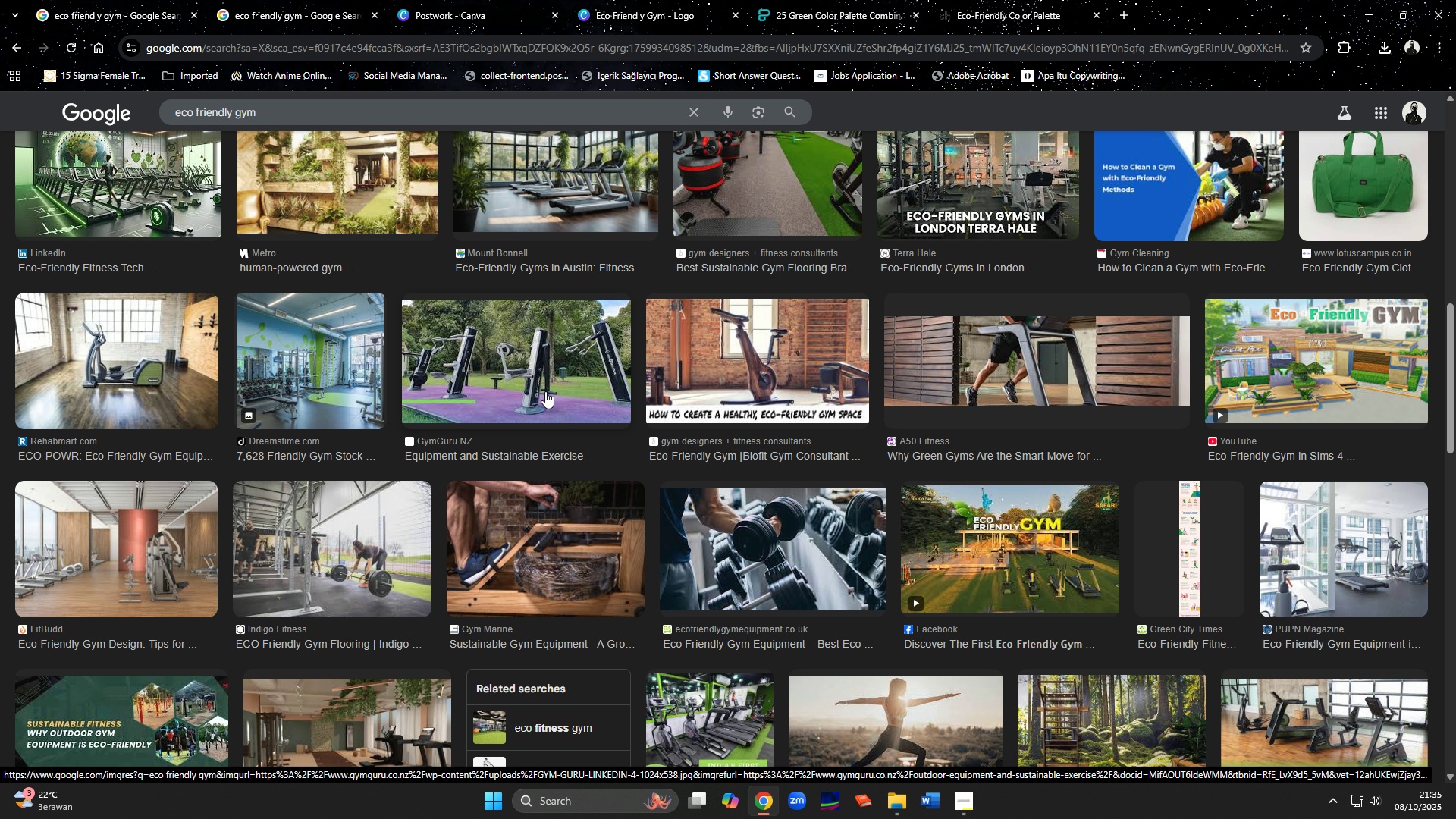 
middle_click([545, 391])
 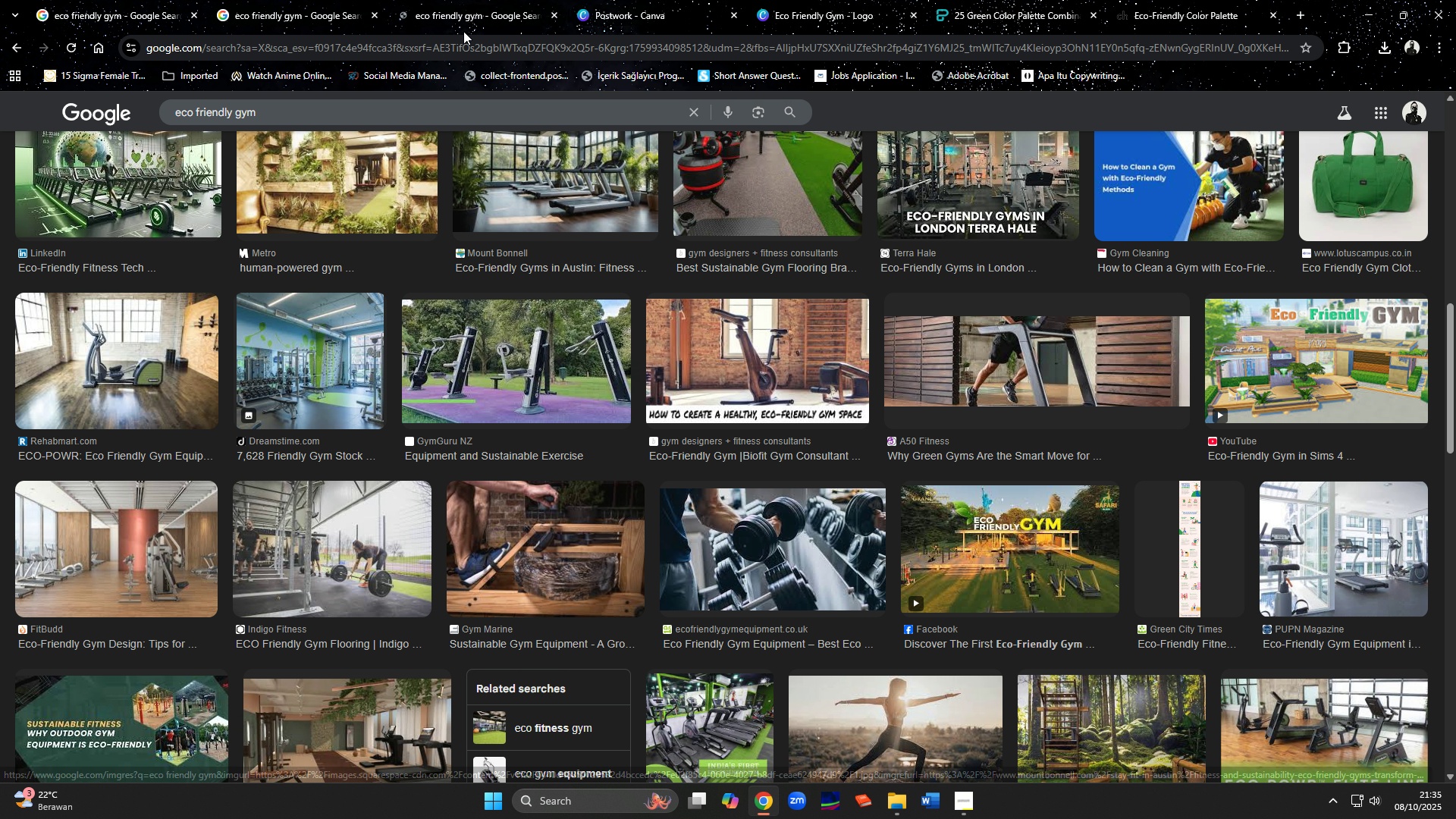 
double_click([464, 16])
 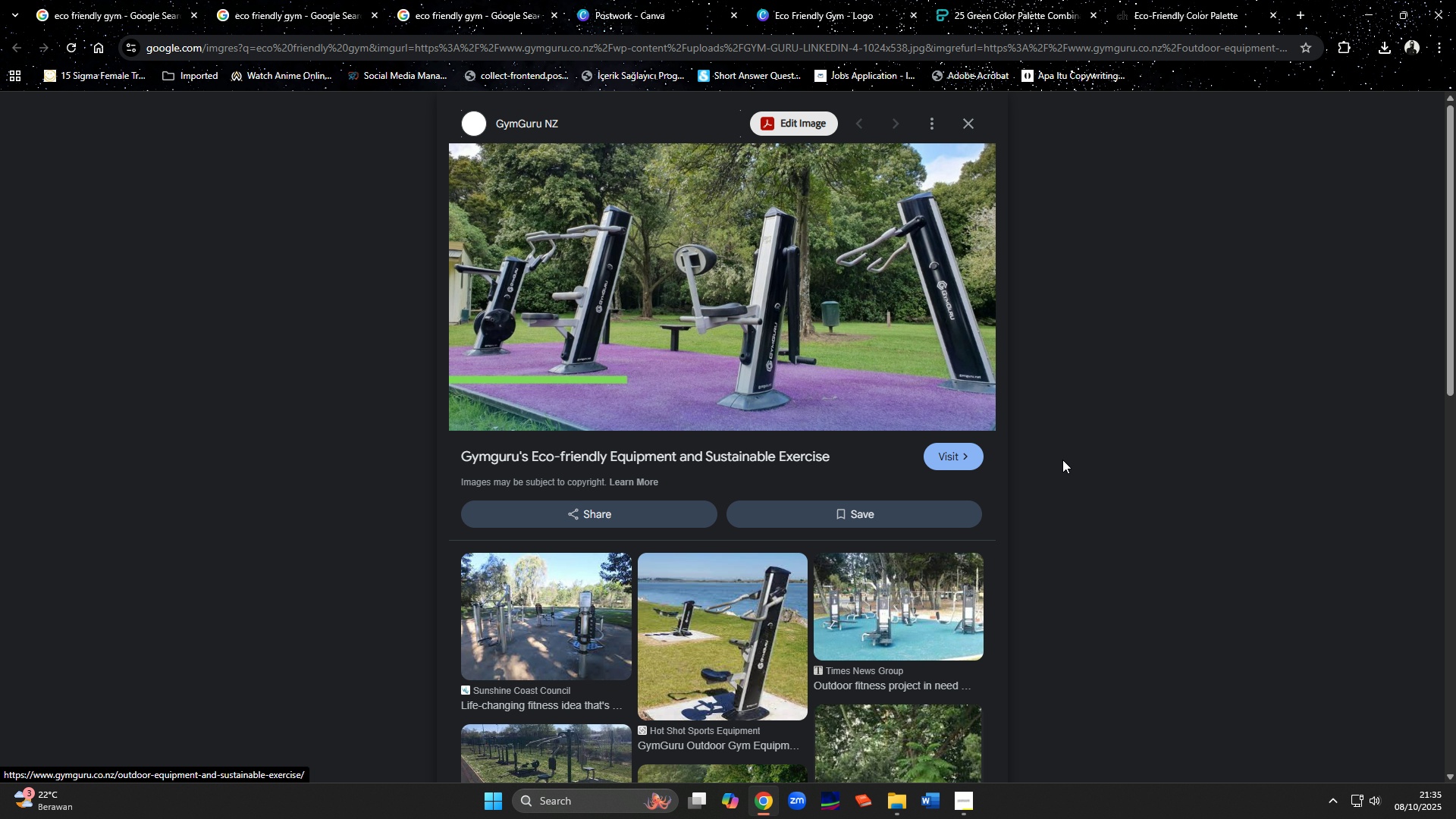 
scroll: coordinate [1062, 460], scroll_direction: down, amount: 7.0
 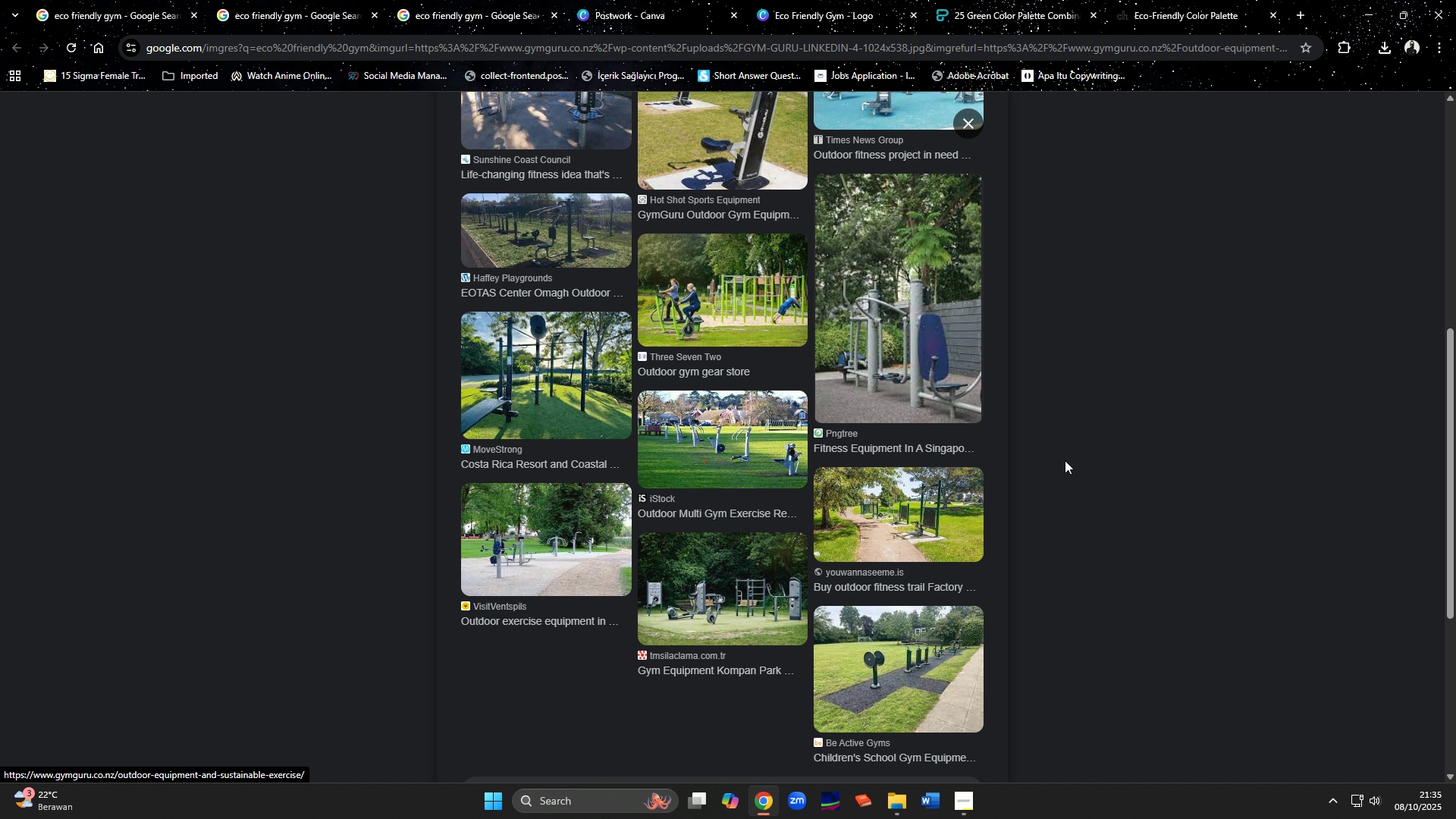 
wait(6.27)
 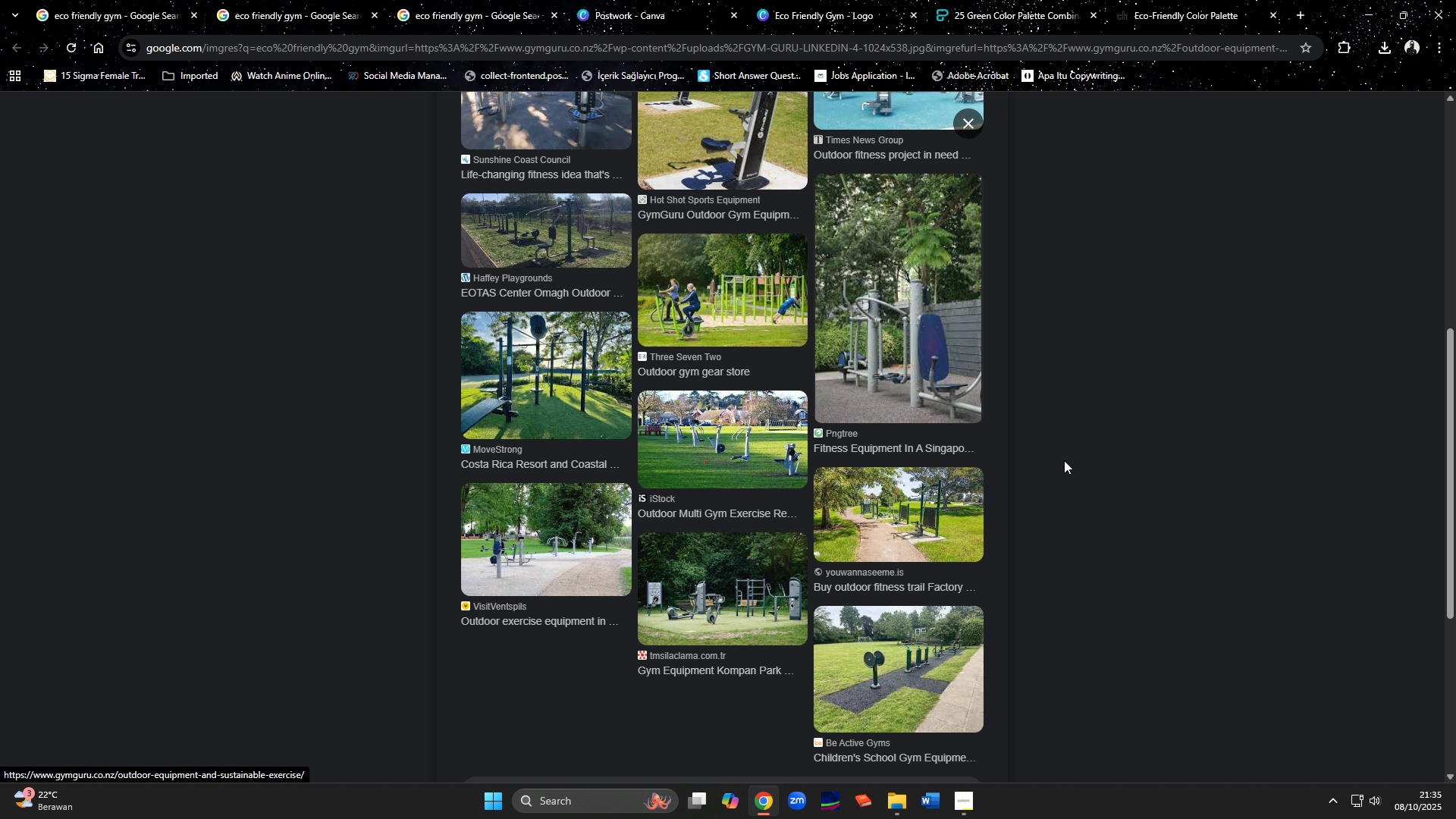 
left_click([338, 2])
 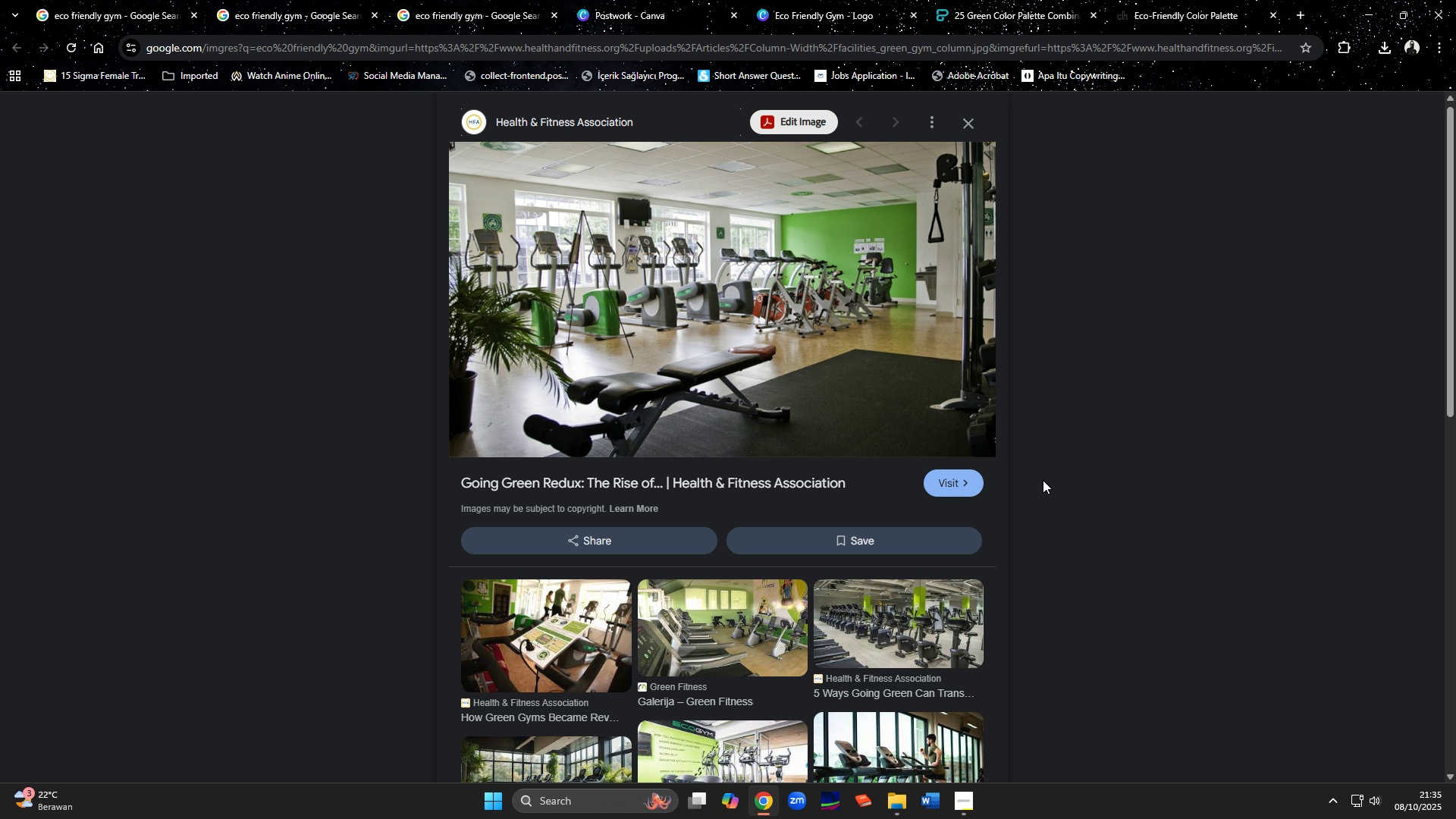 
scroll: coordinate [1043, 480], scroll_direction: down, amount: 8.0
 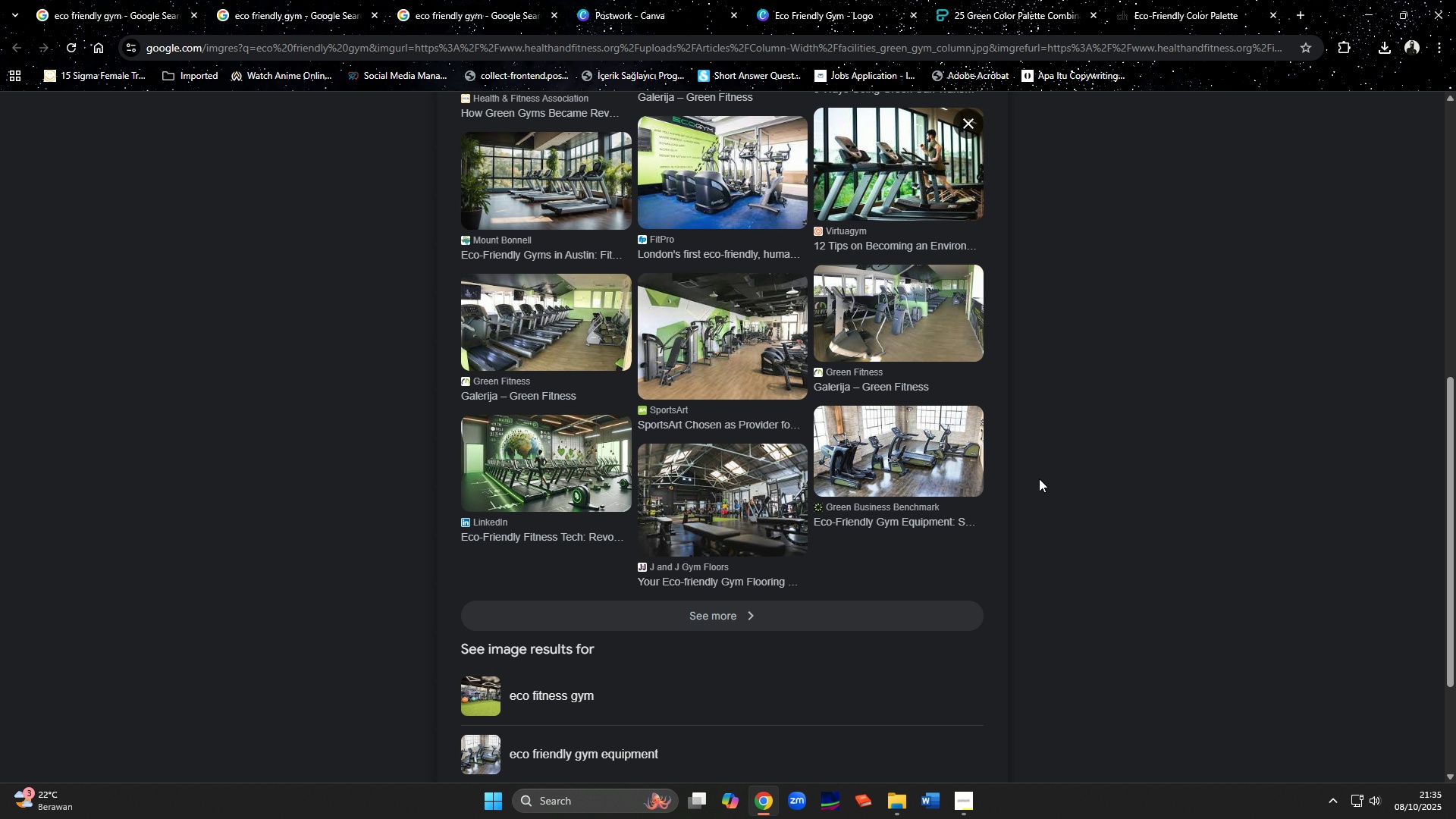 
scroll: coordinate [1039, 479], scroll_direction: up, amount: 2.0
 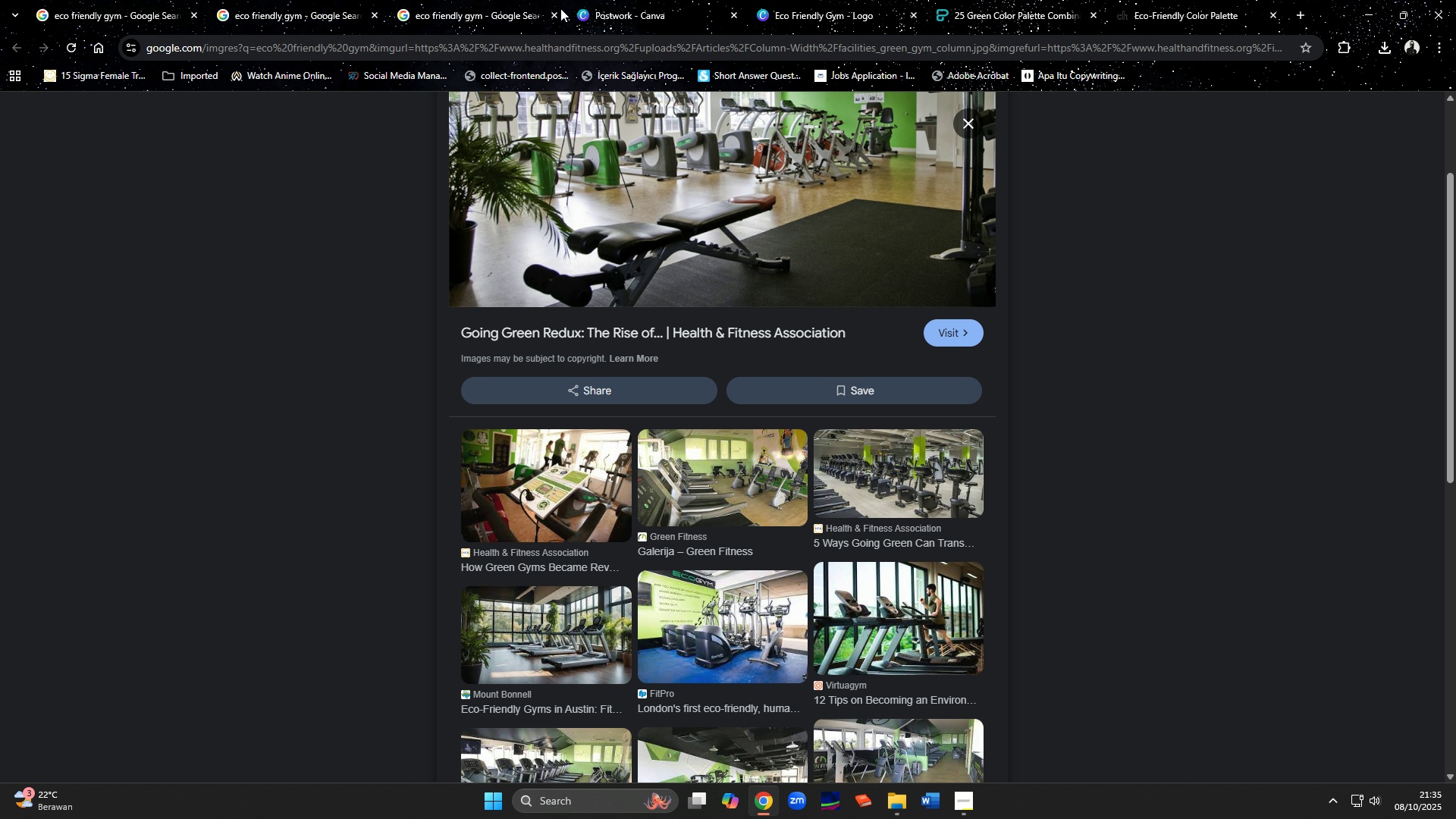 
left_click([617, 11])